 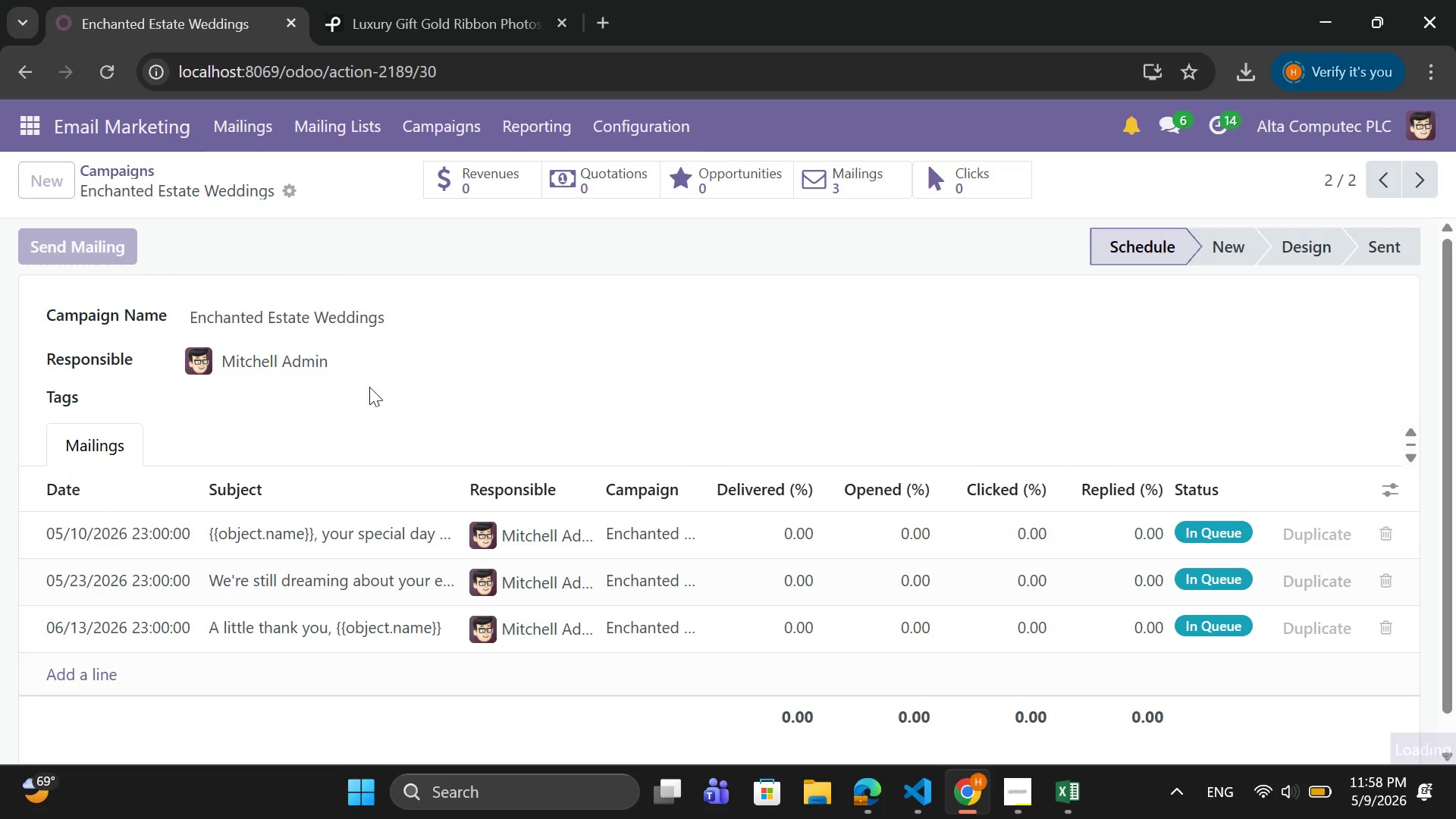 
scroll: coordinate [378, 381], scroll_direction: down, amount: 2.0
 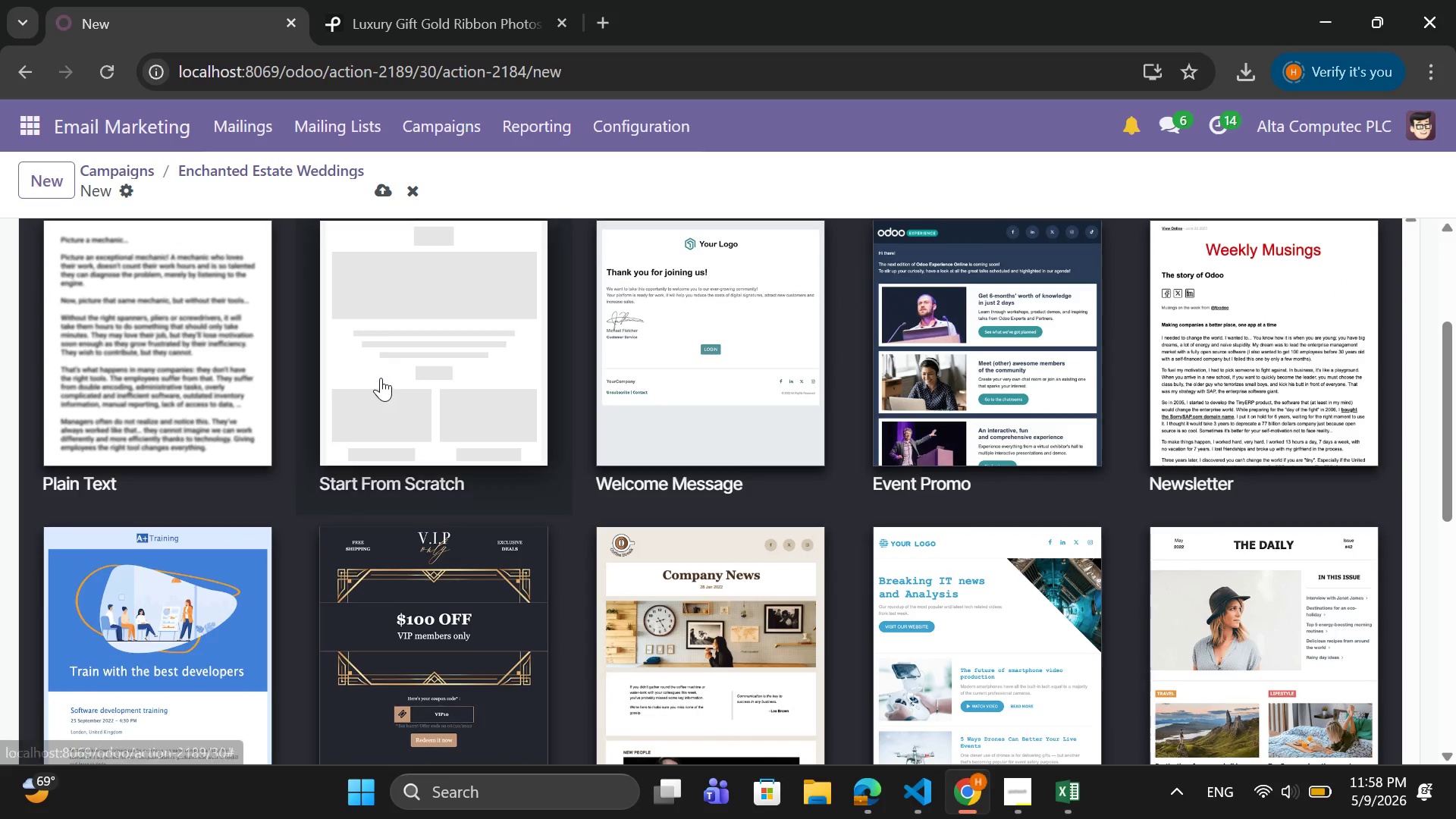 
scroll: coordinate [376, 359], scroll_direction: up, amount: 6.0
 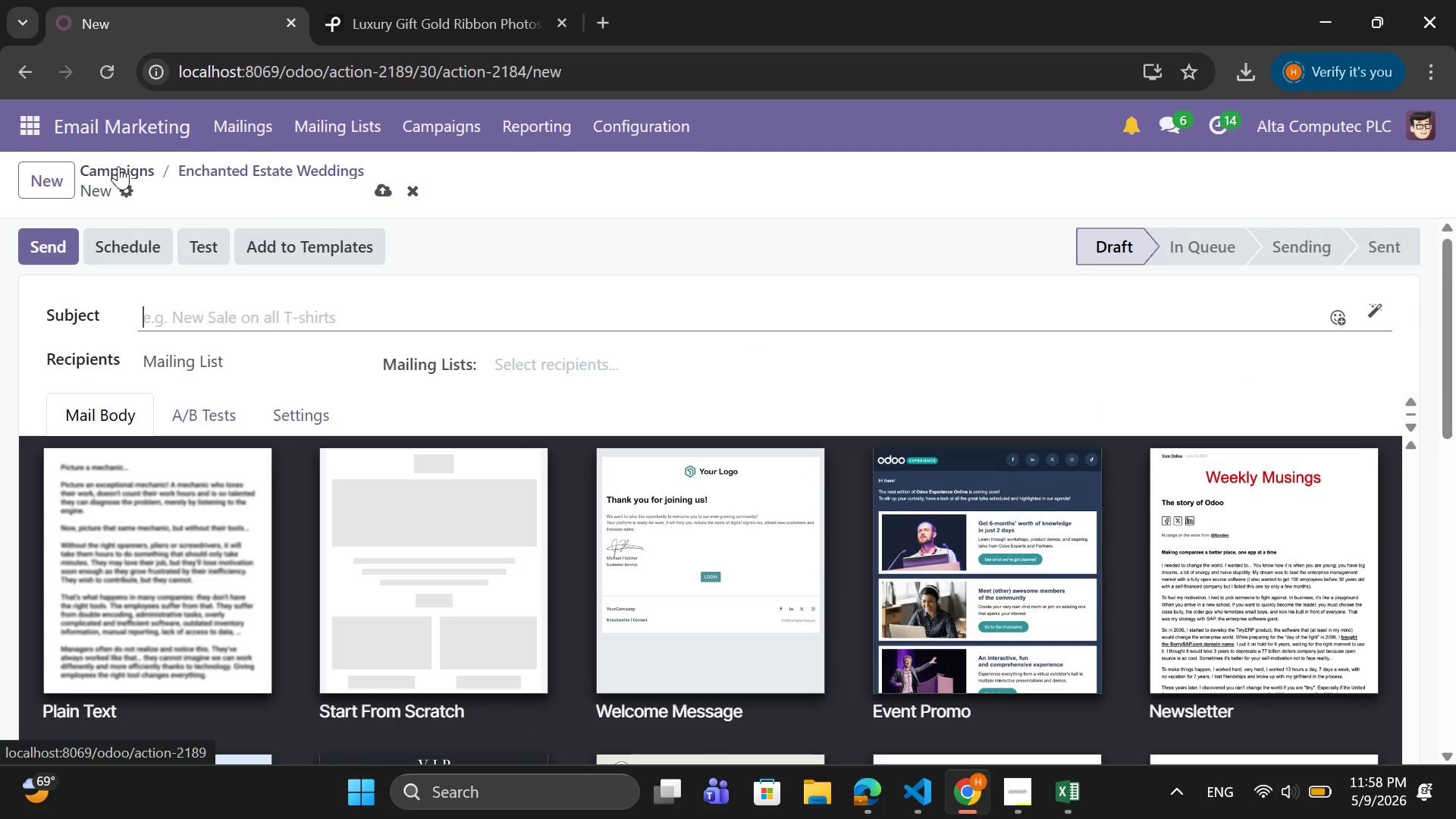 
left_click([118, 168])
 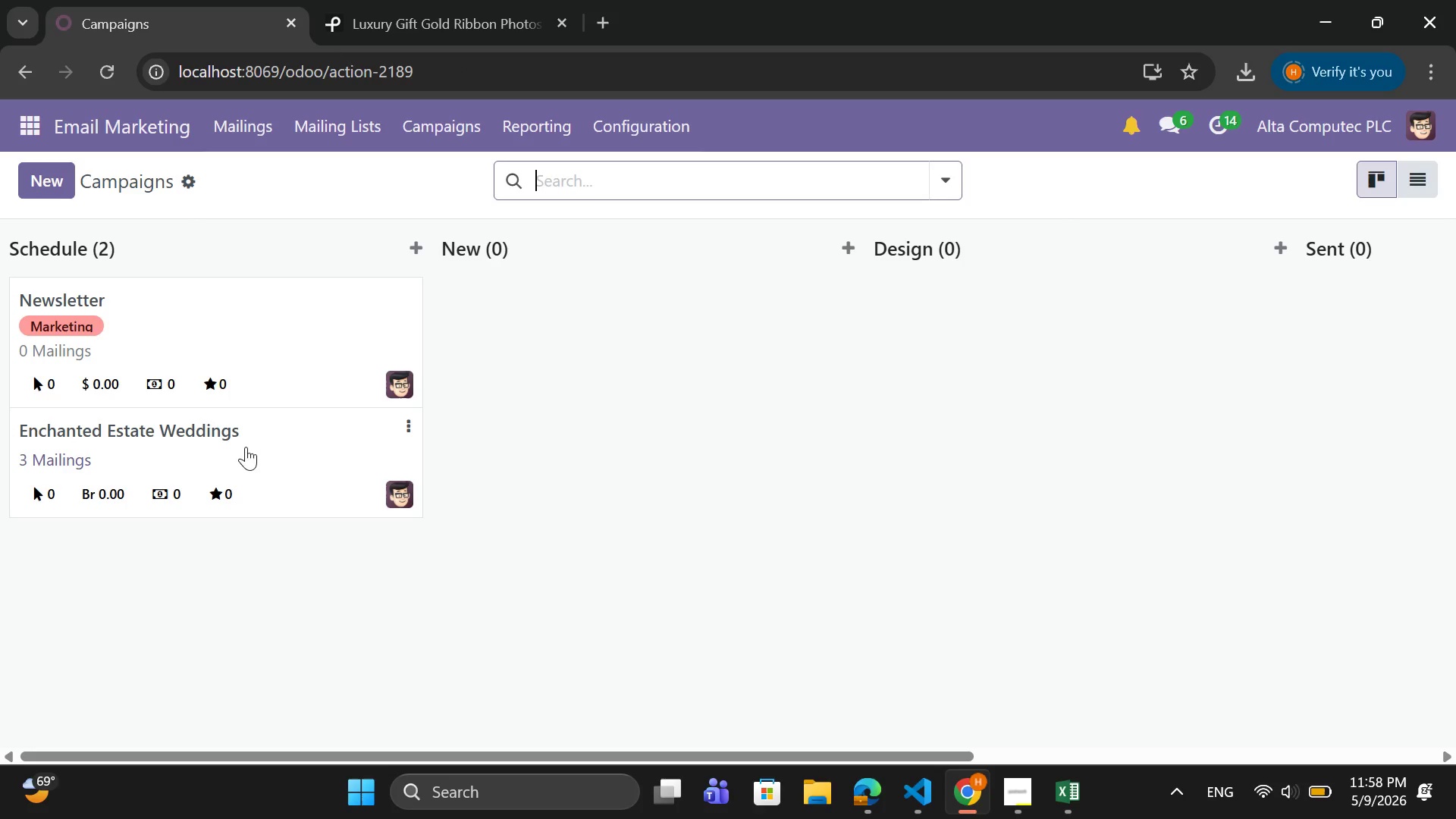 
left_click([241, 438])
 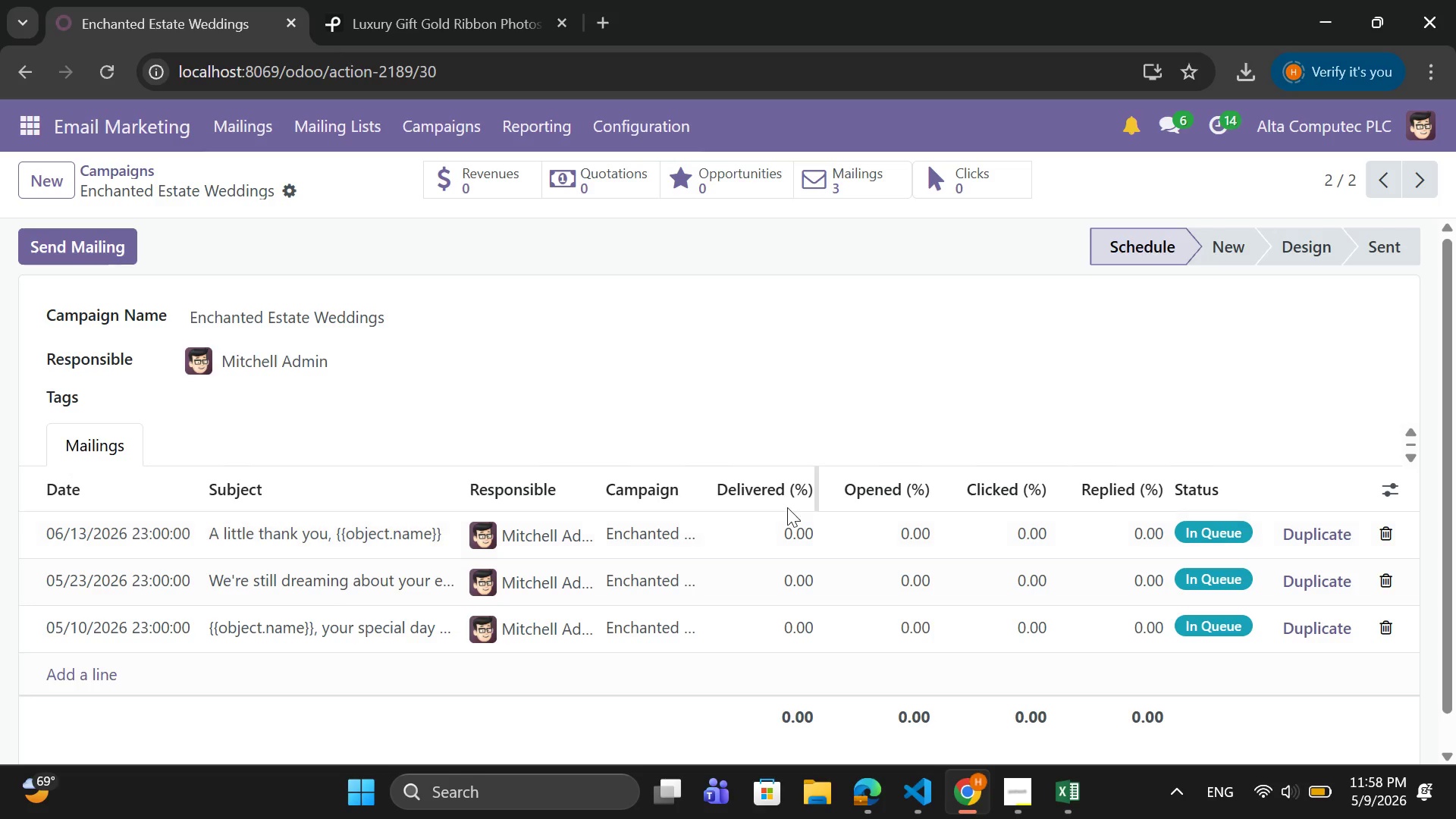 
wait(5.92)
 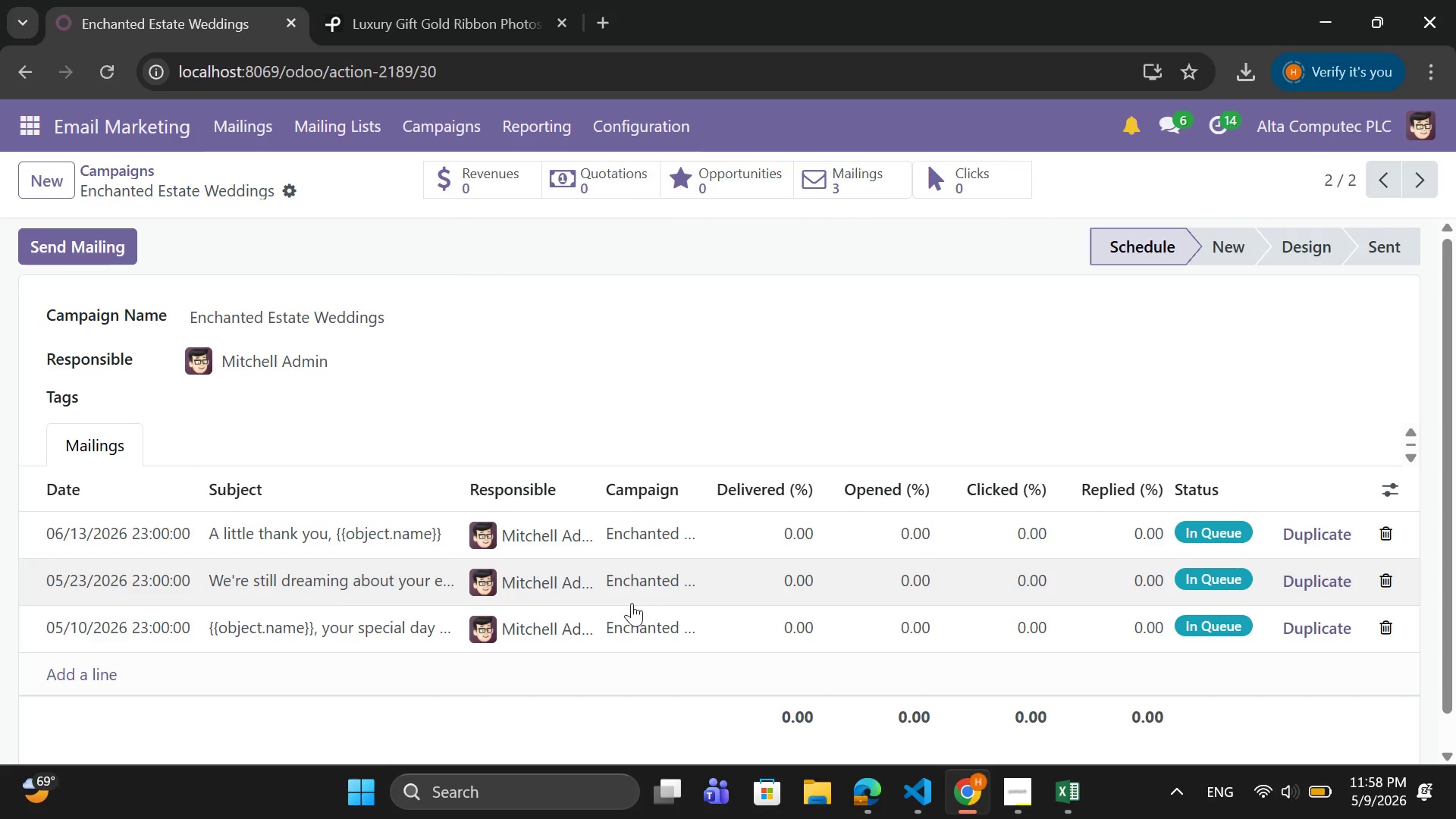 
left_click_drag(start_coordinate=[237, 119], to_coordinate=[233, 118])
 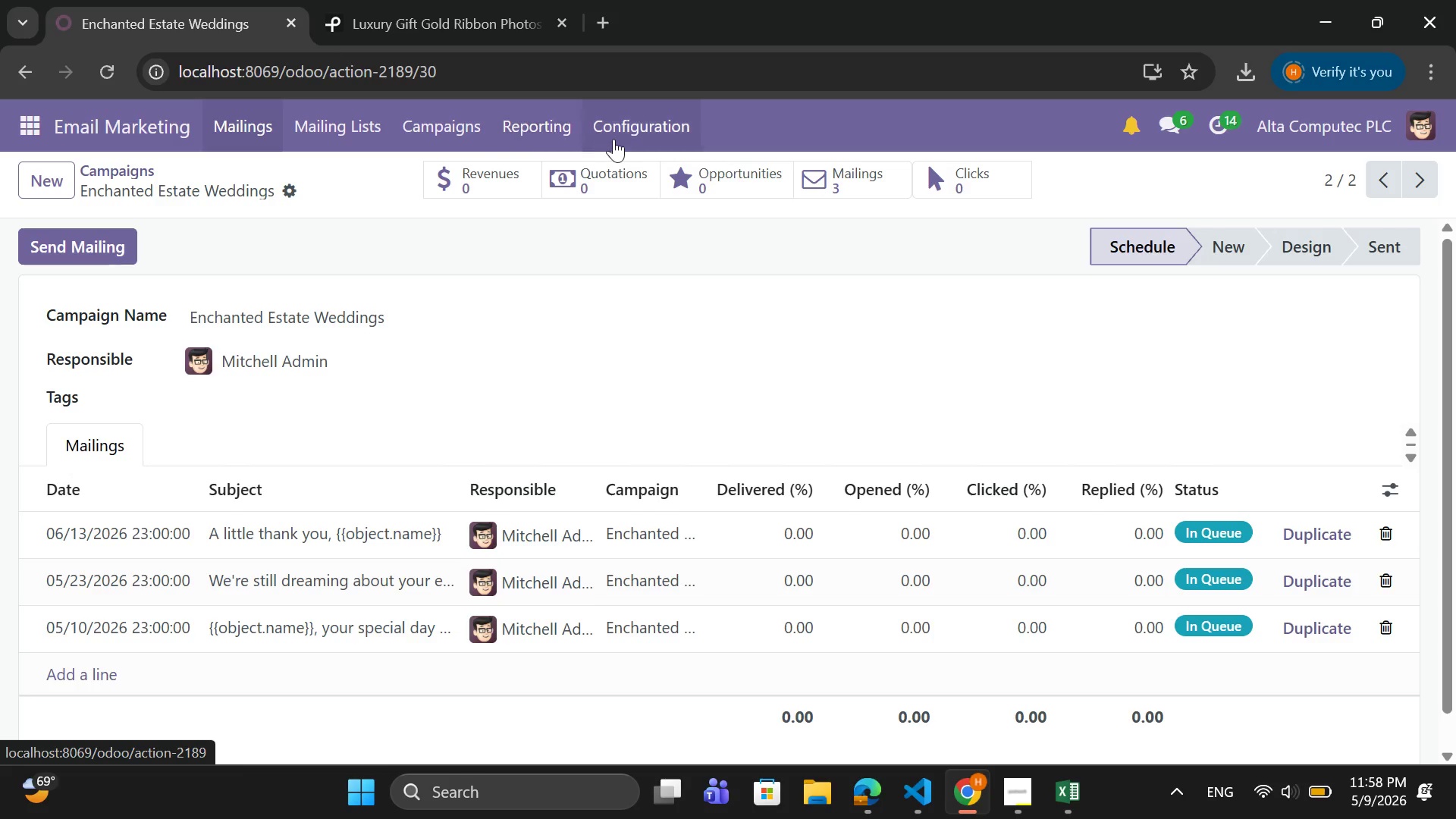 
left_click([623, 136])
 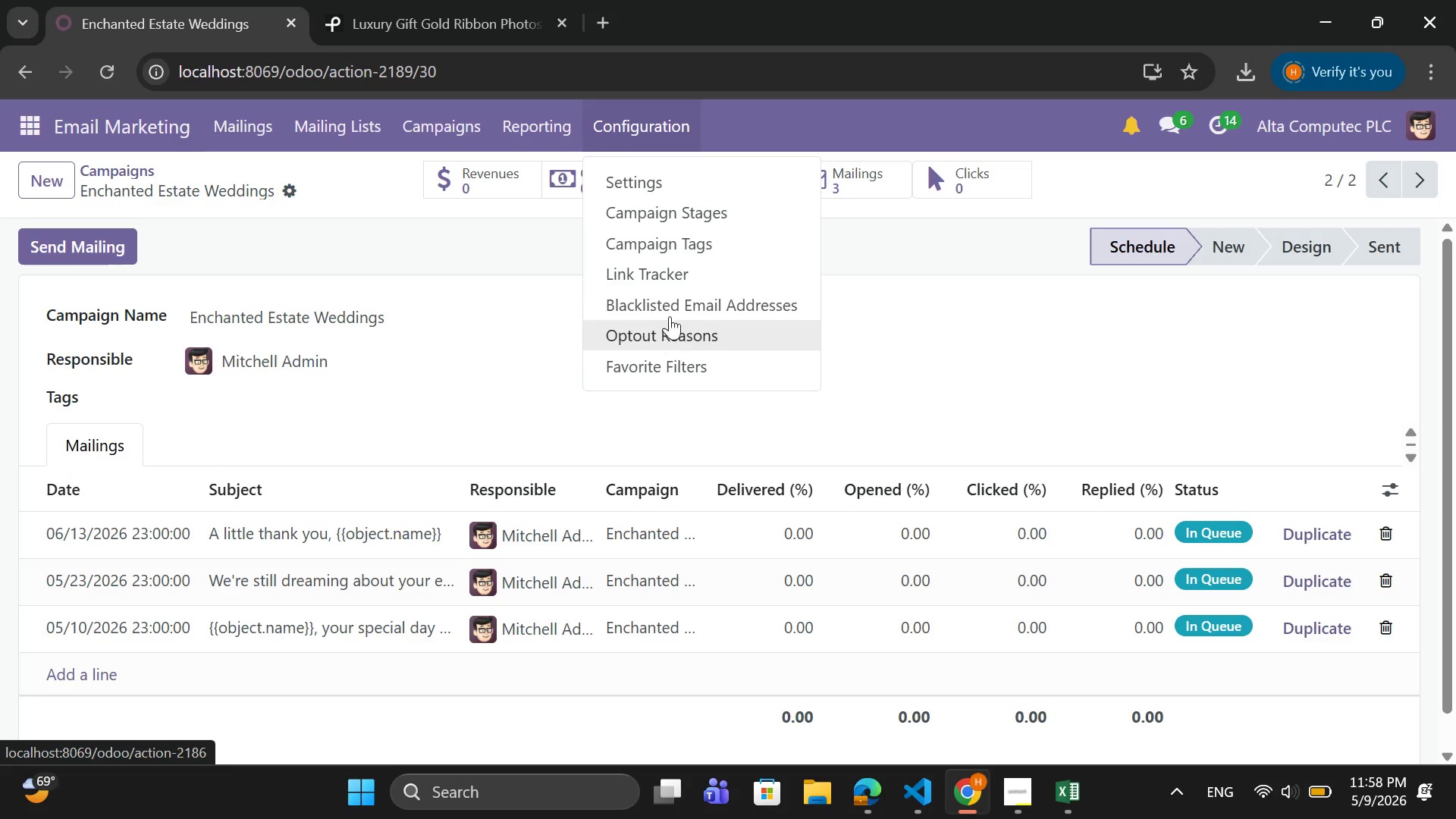 
wait(5.28)
 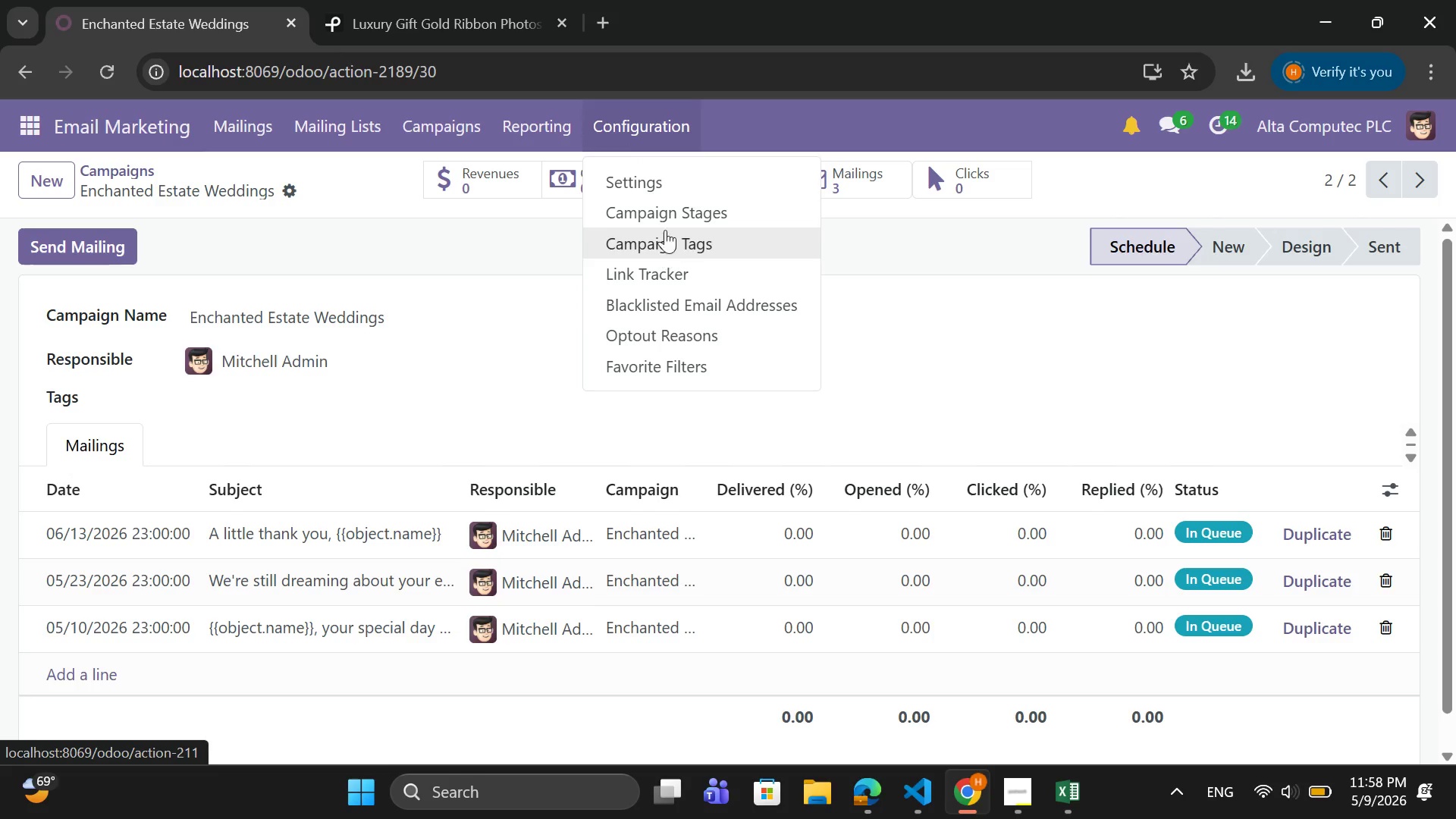 
left_click([682, 202])
 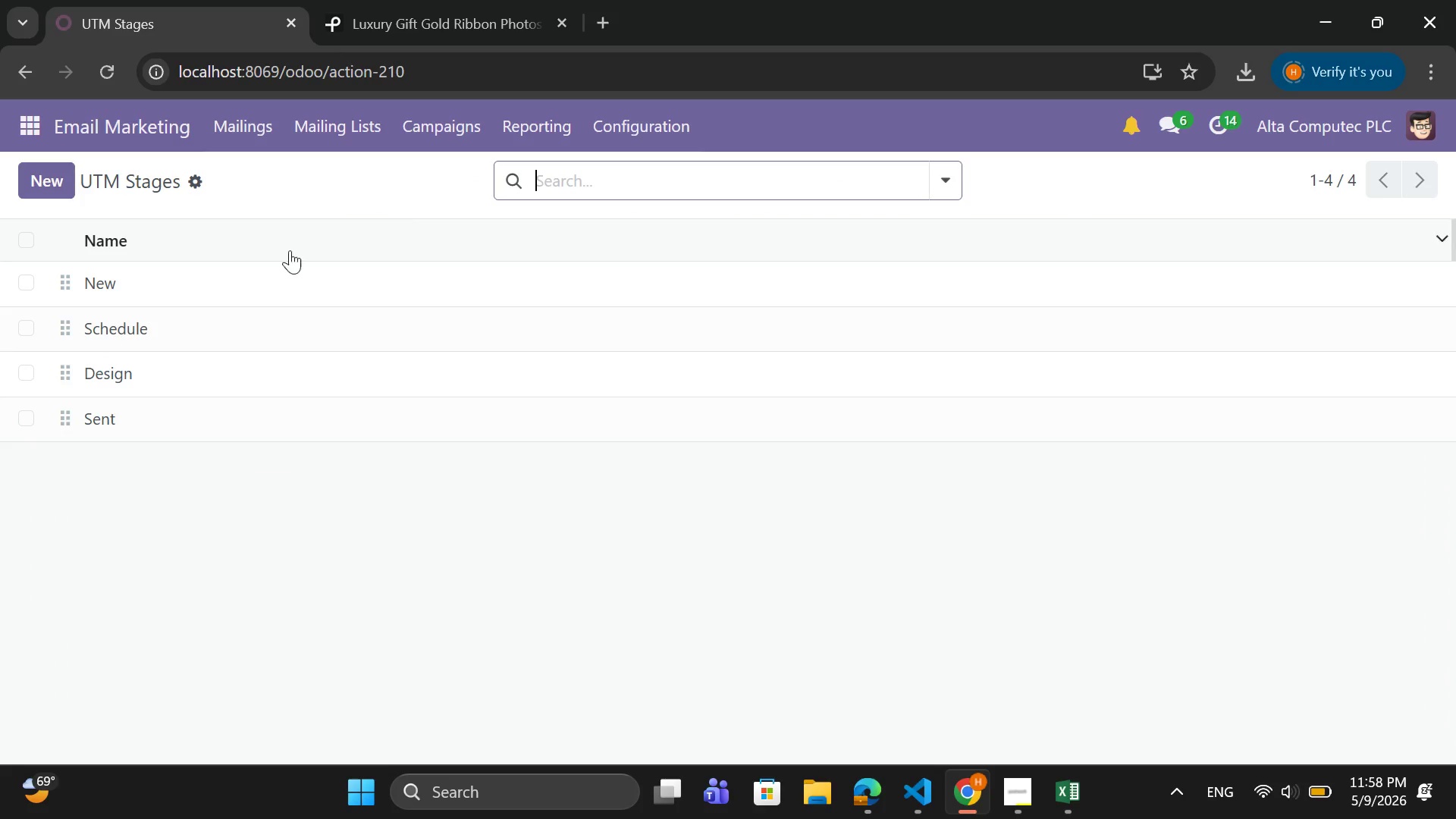 
wait(14.73)
 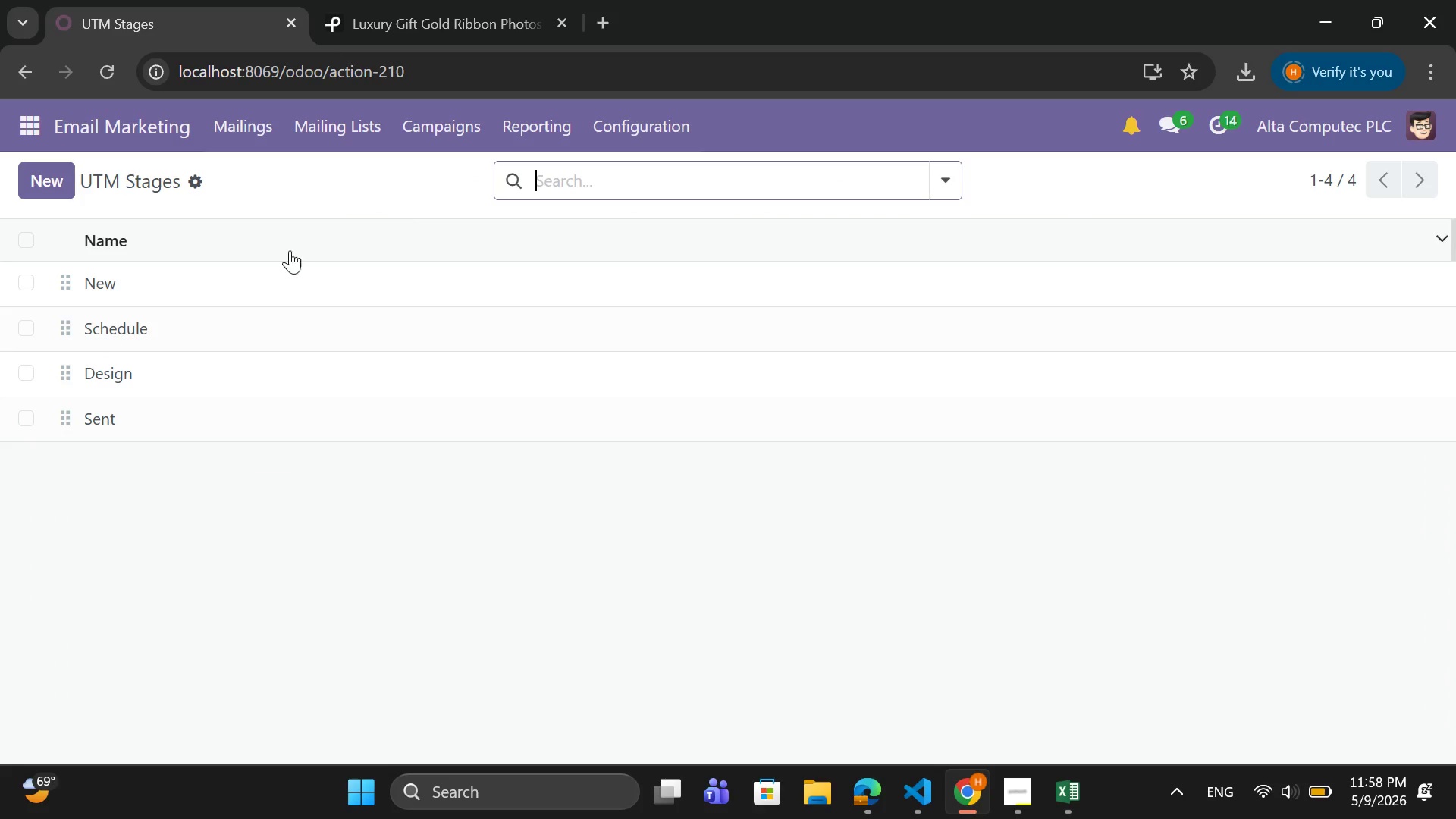 
left_click([464, 139])
 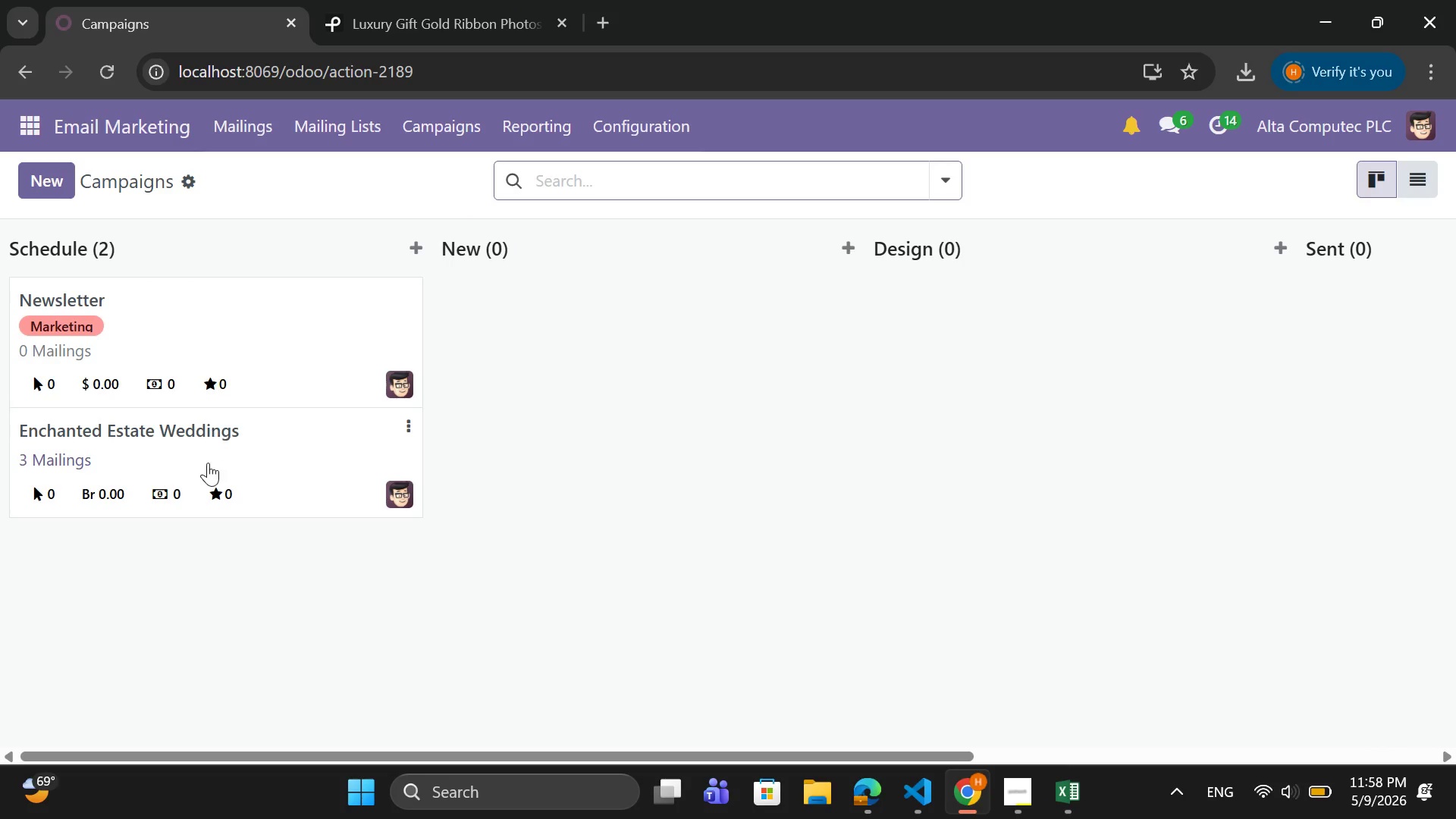 
left_click([218, 424])
 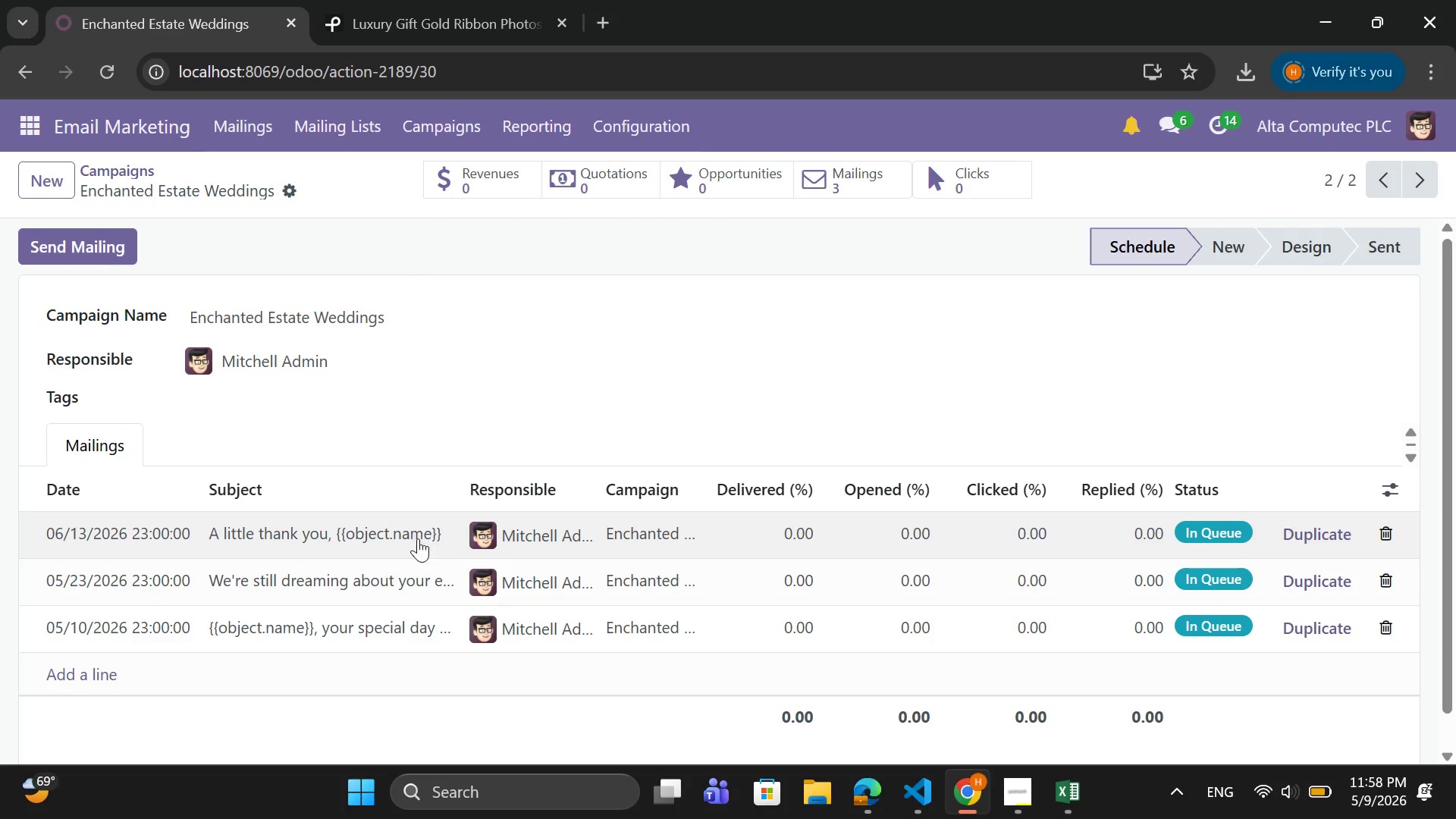 
left_click([397, 544])
 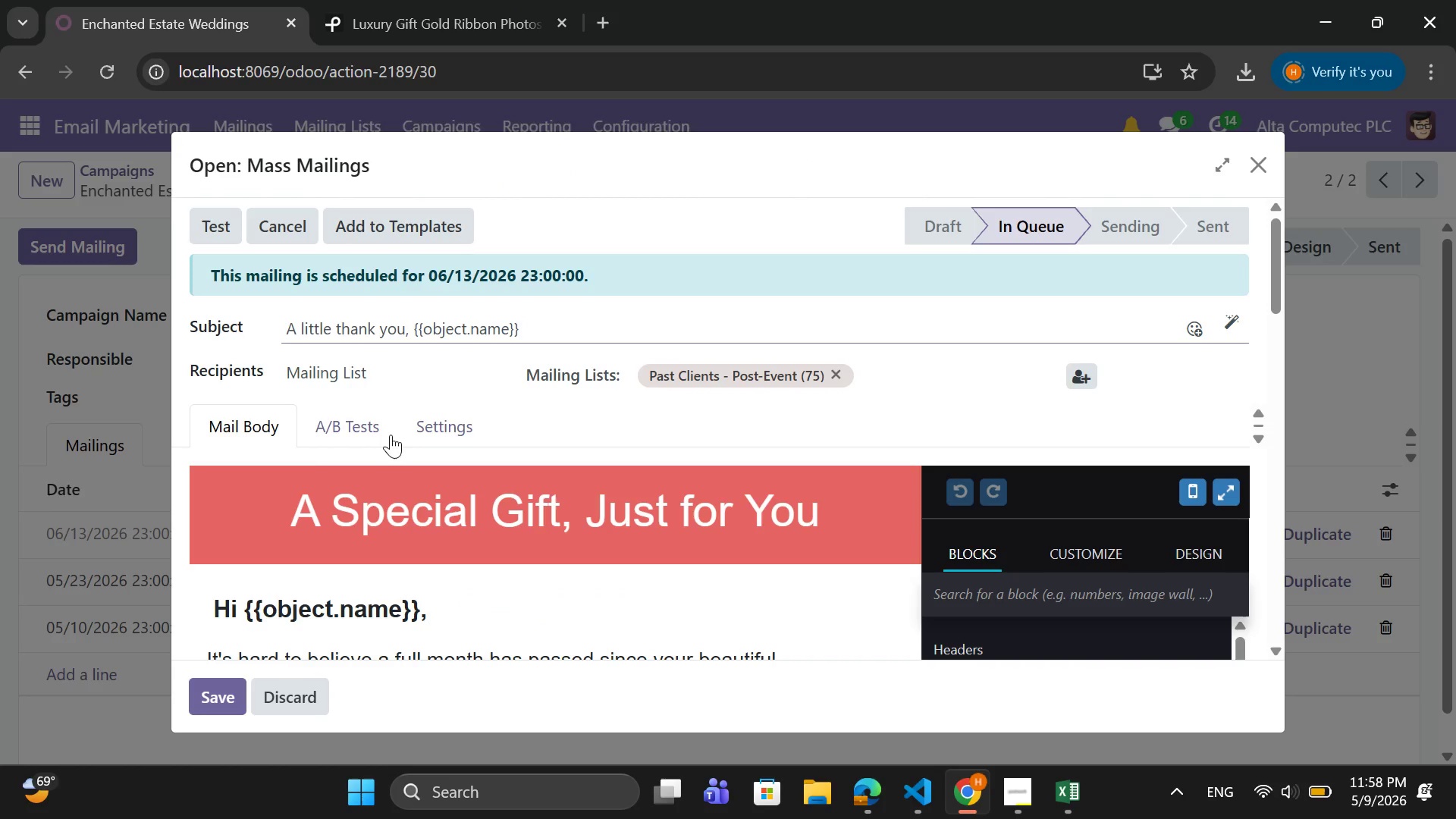 
left_click([438, 423])
 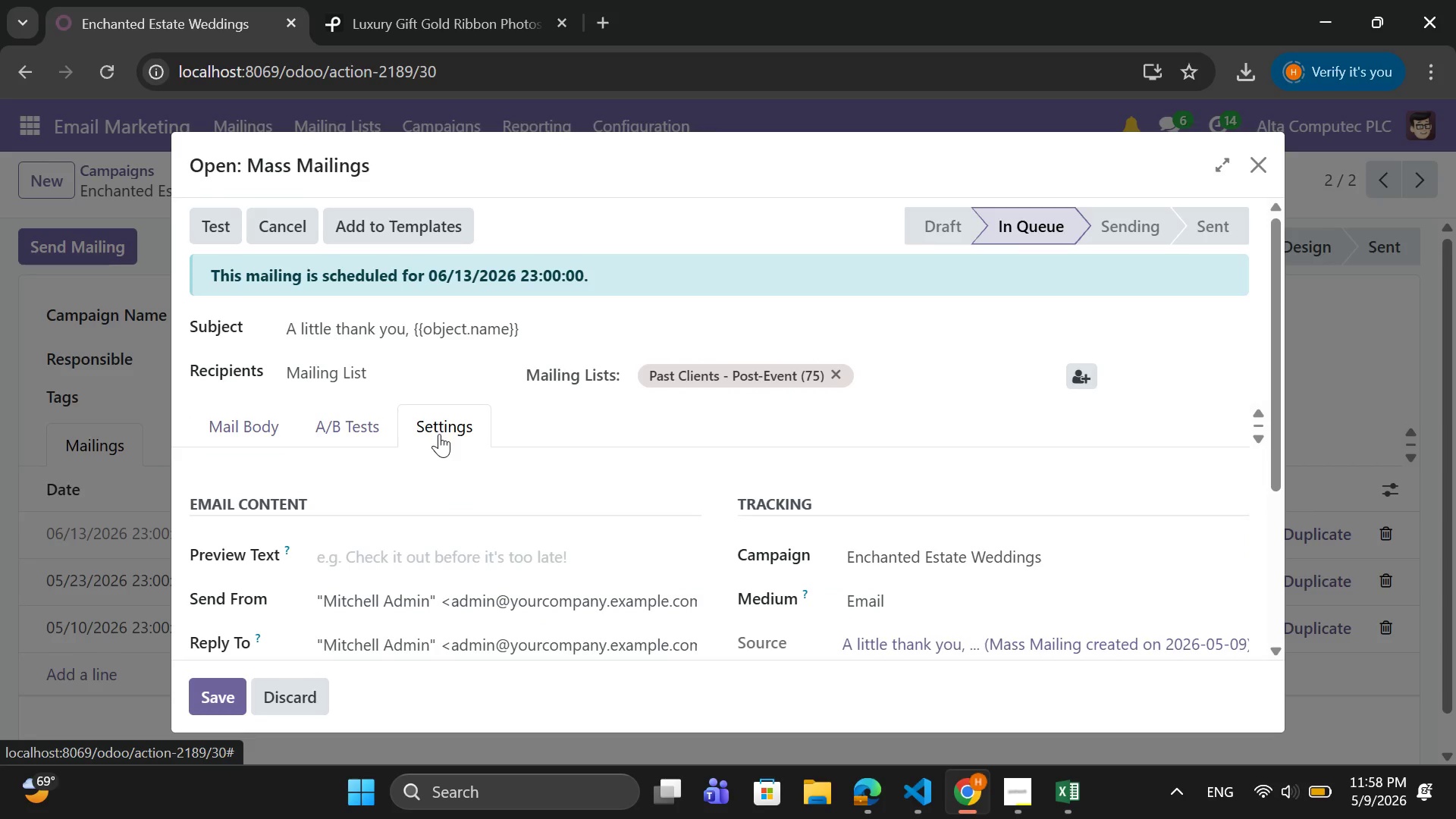 